 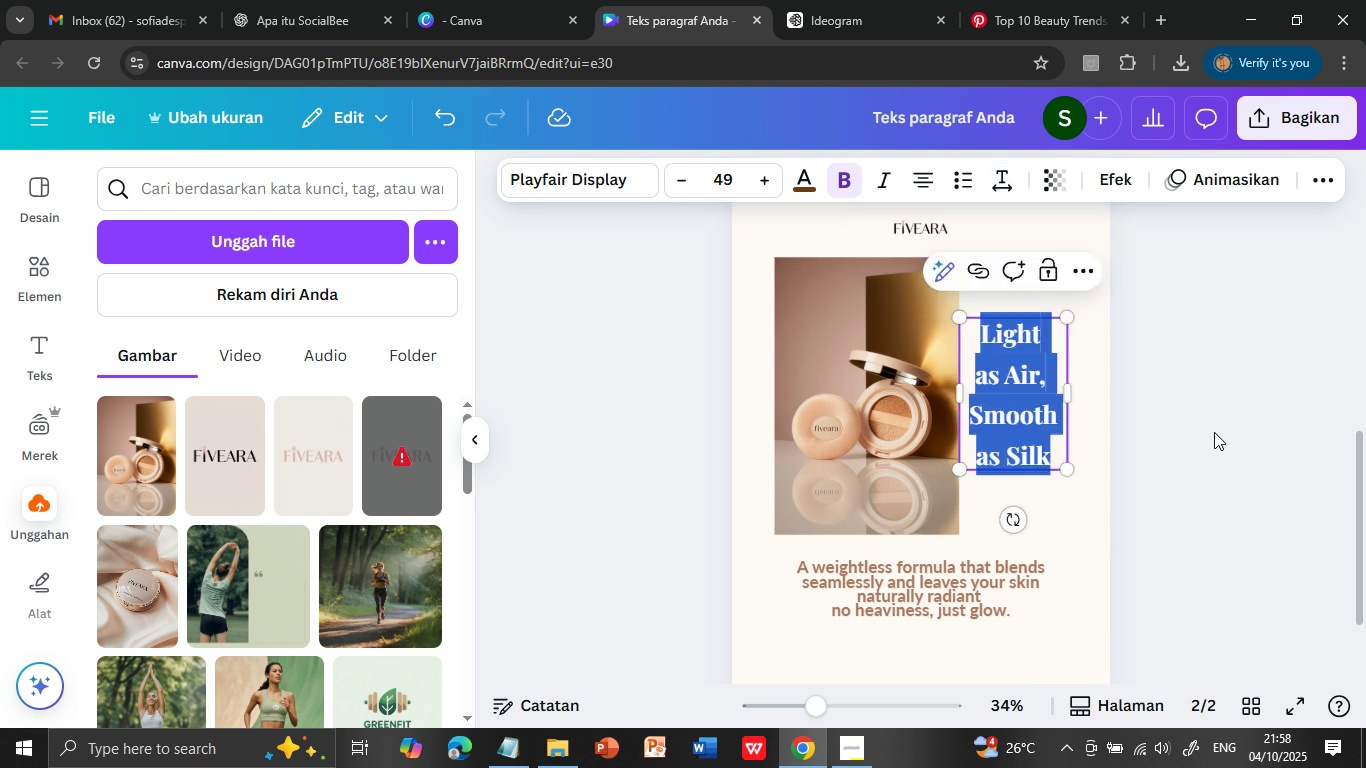 
left_click([1214, 432])
 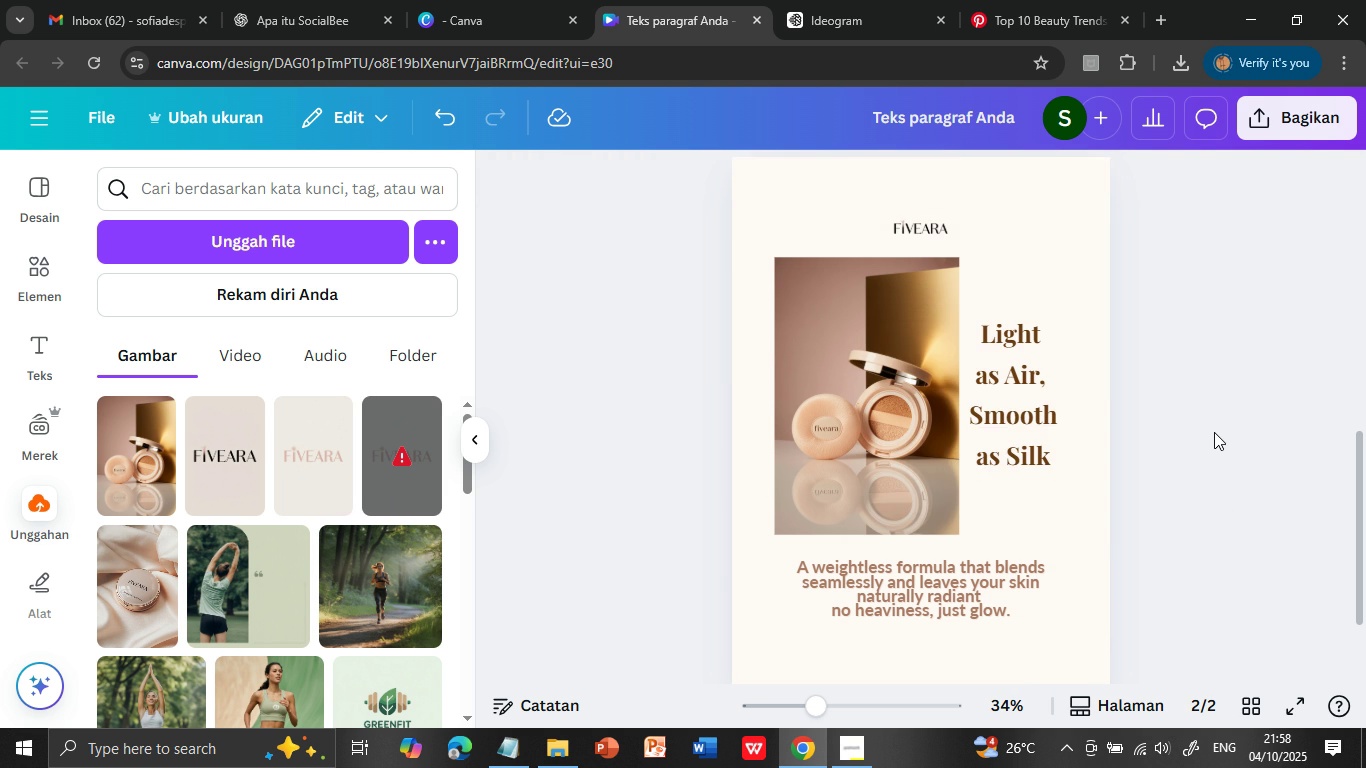 
scroll: coordinate [1214, 432], scroll_direction: down, amount: 1.0
 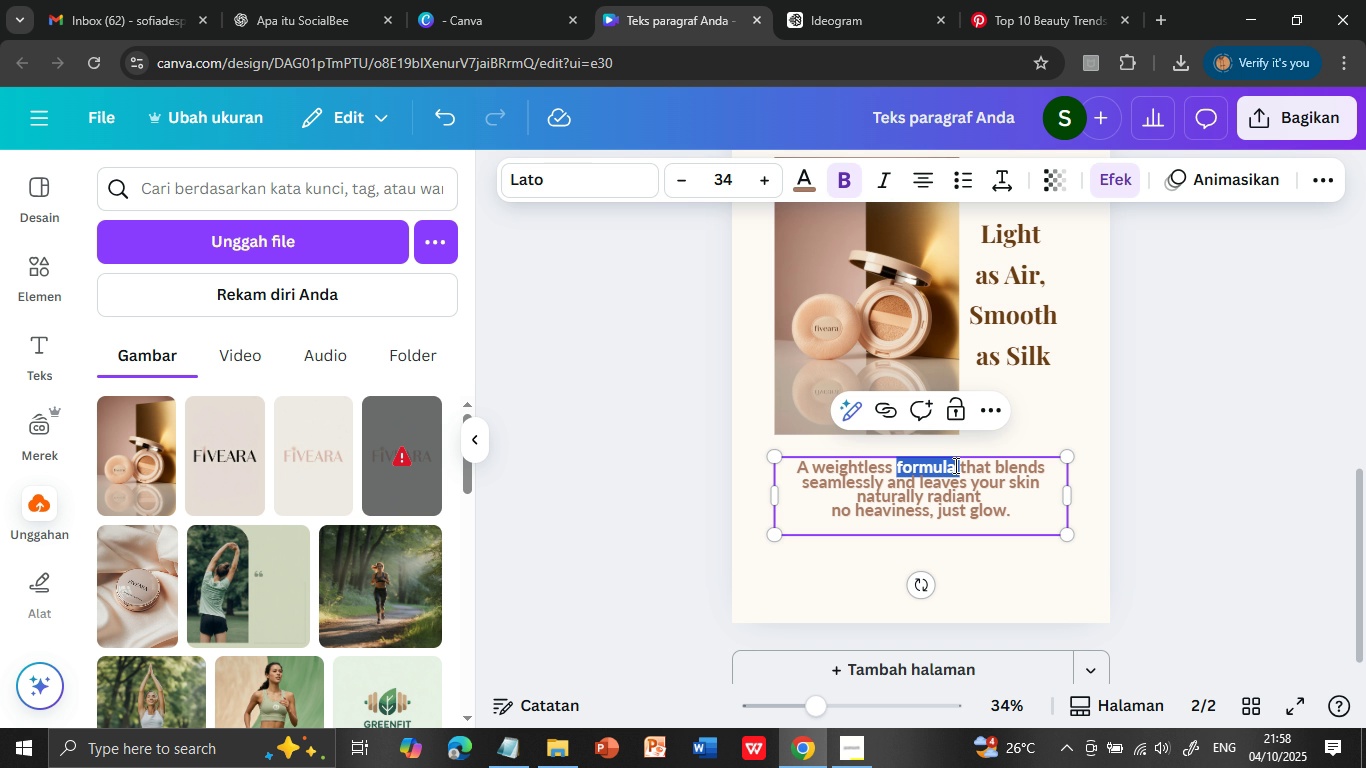 
left_click([941, 469])
 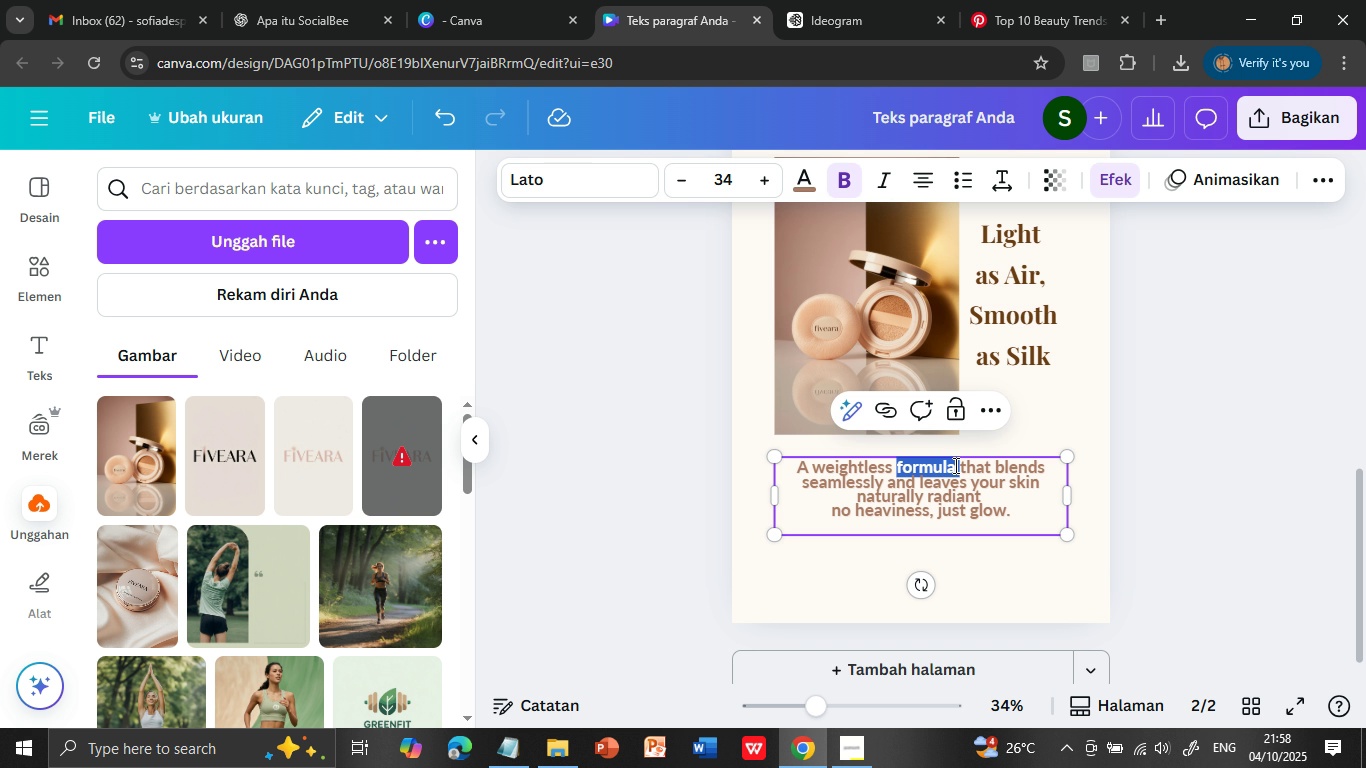 
double_click([941, 469])
 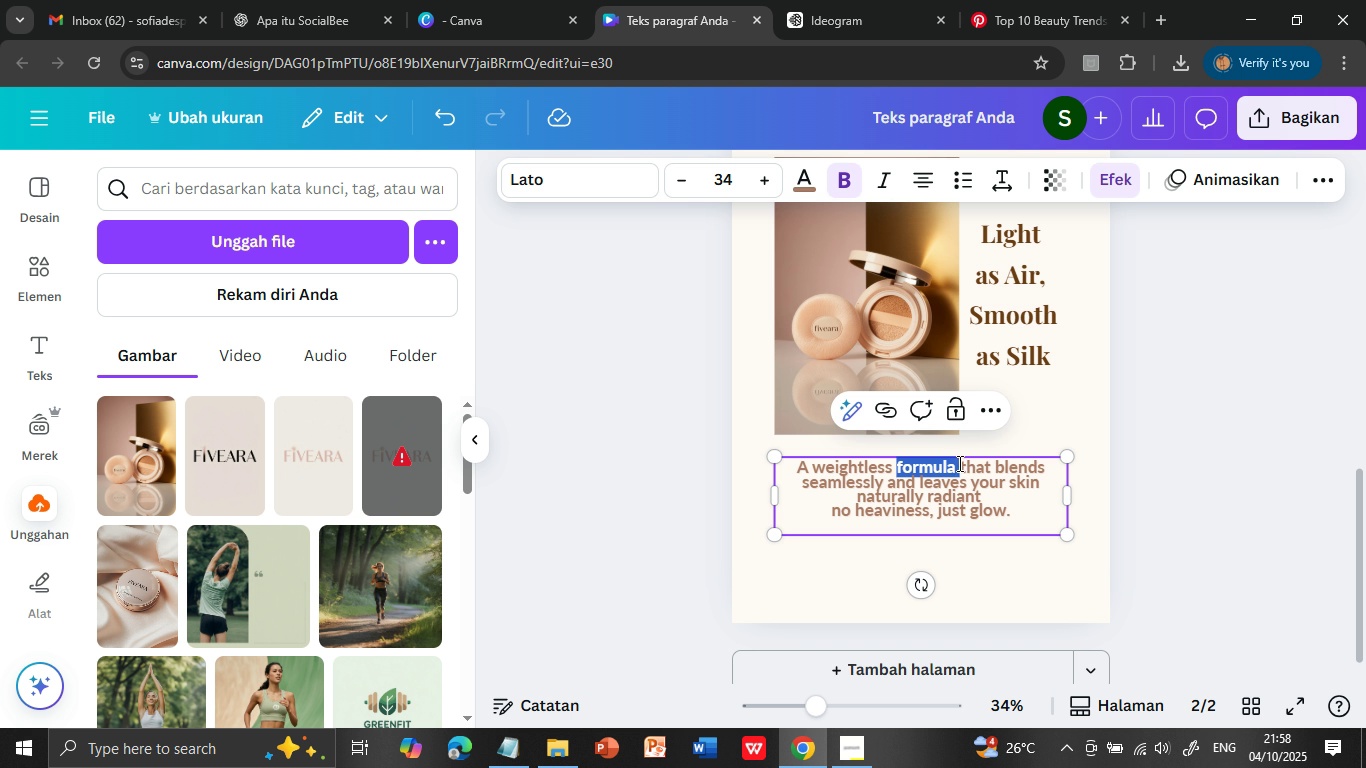 
triple_click([941, 469])
 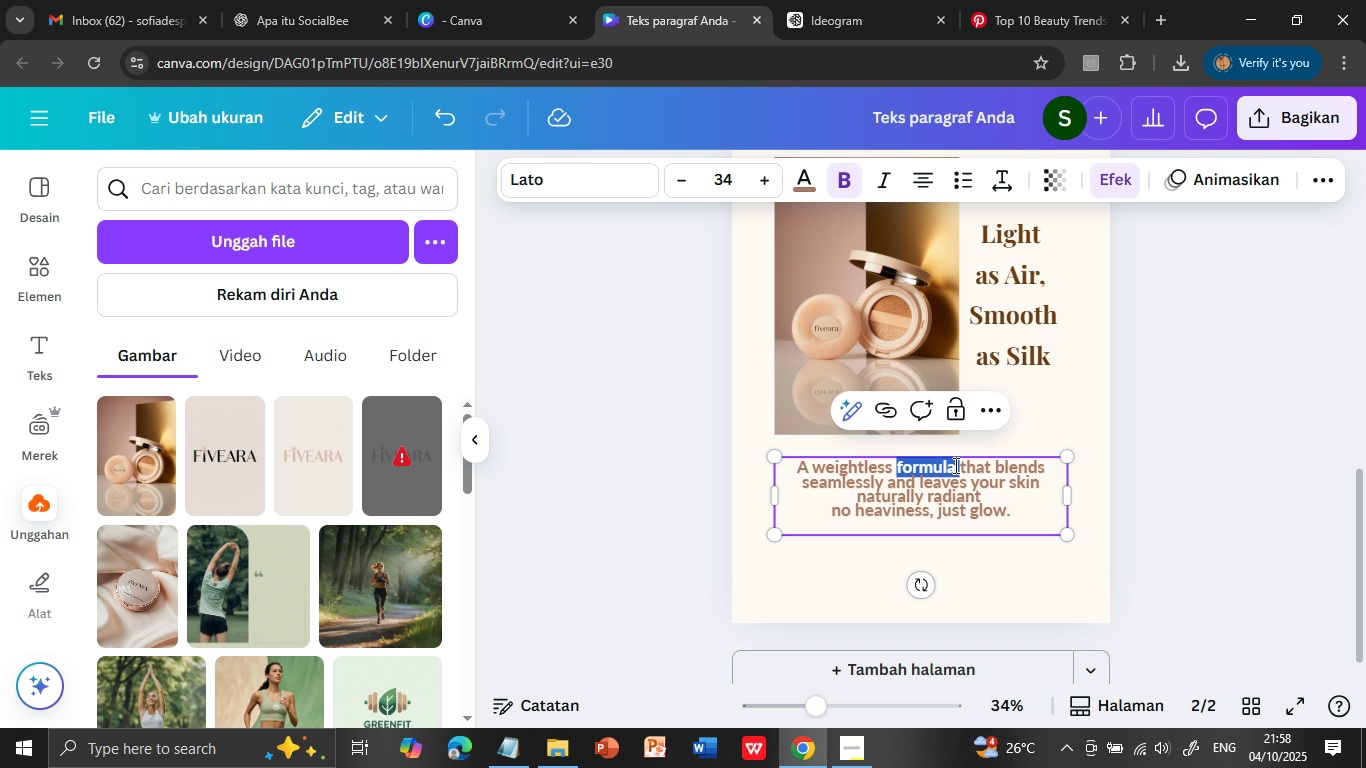 
double_click([941, 469])
 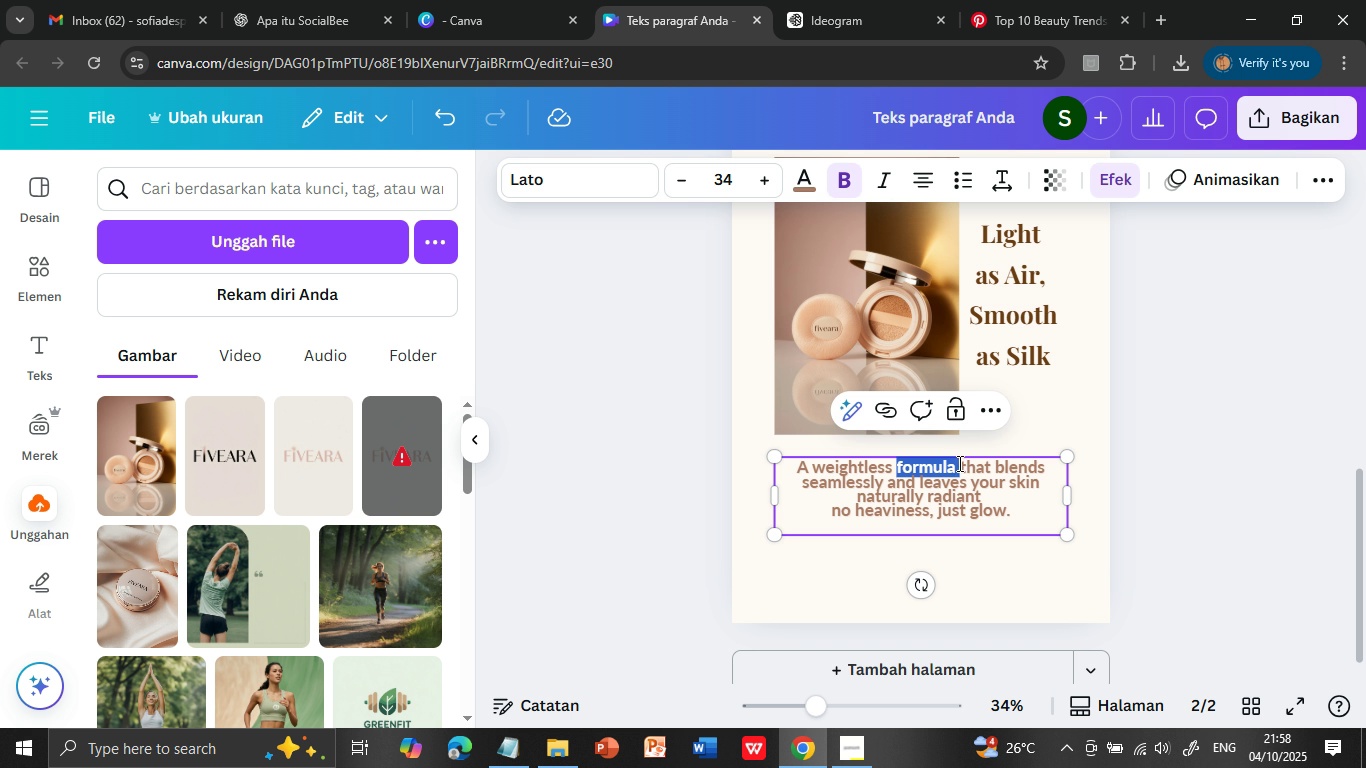 
triple_click([941, 469])
 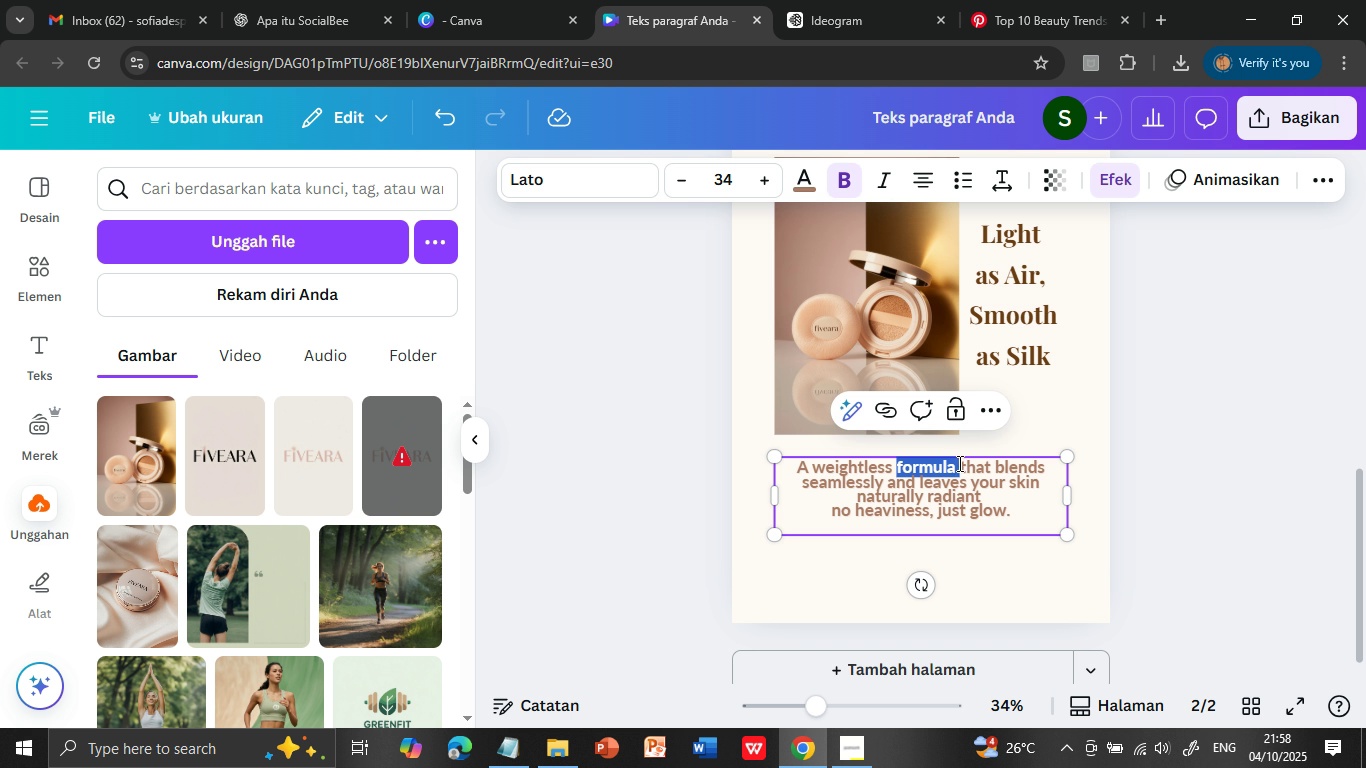 
left_click([941, 469])
 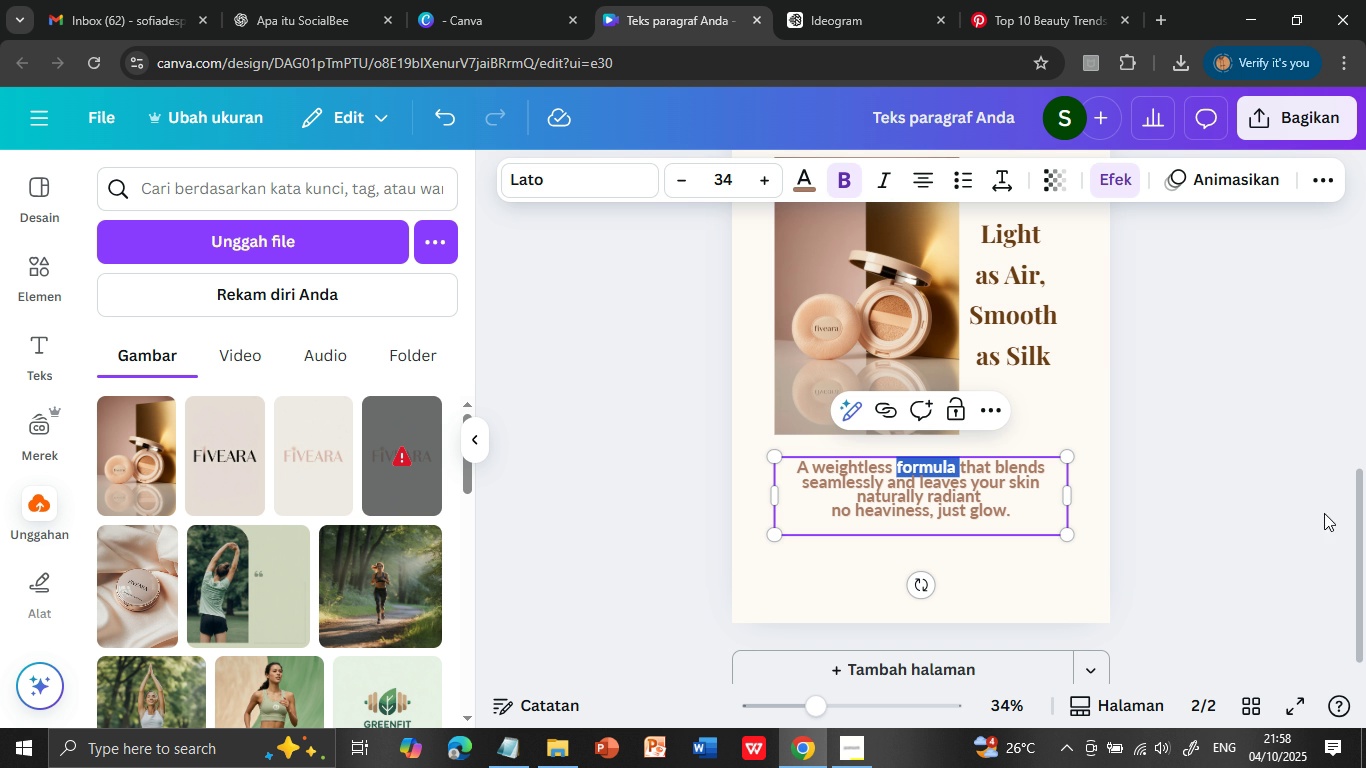 
left_click([1324, 513])
 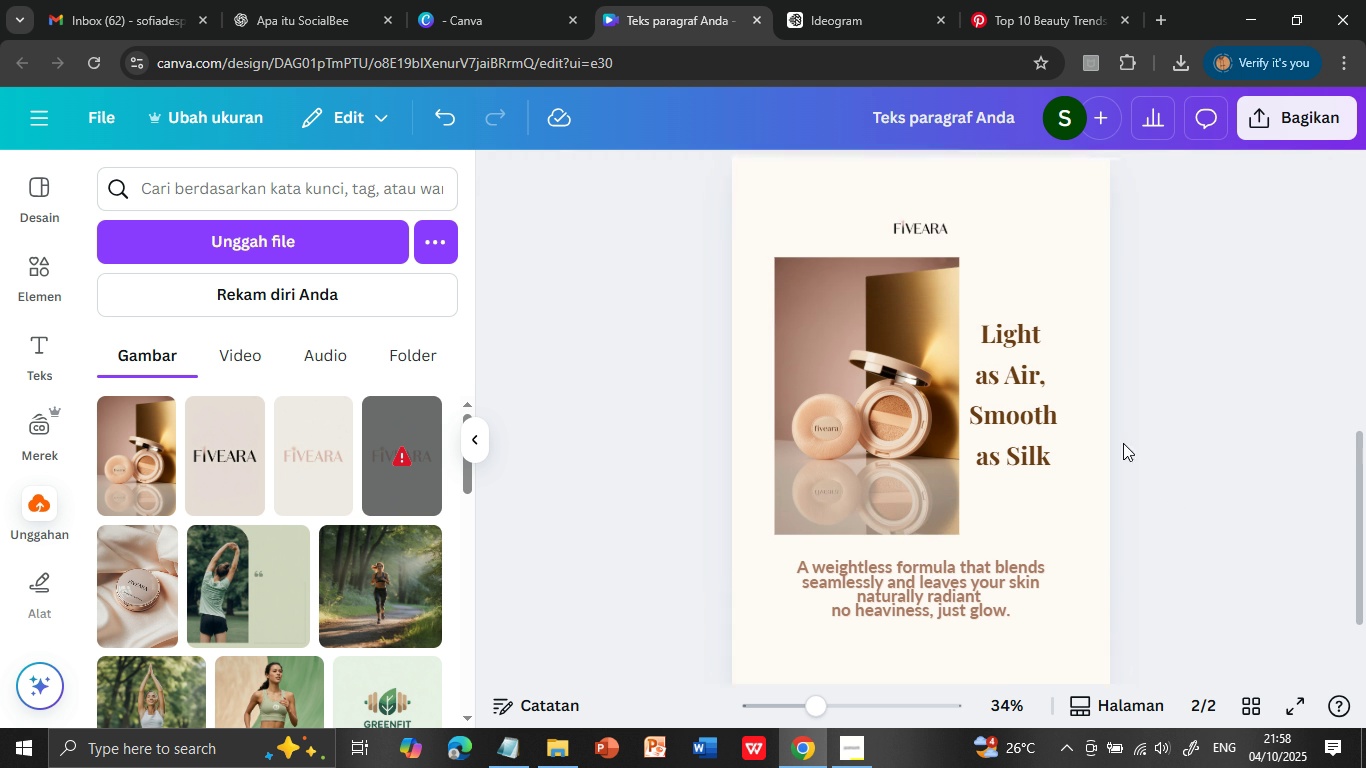 
scroll: coordinate [1176, 429], scroll_direction: up, amount: 1.0